 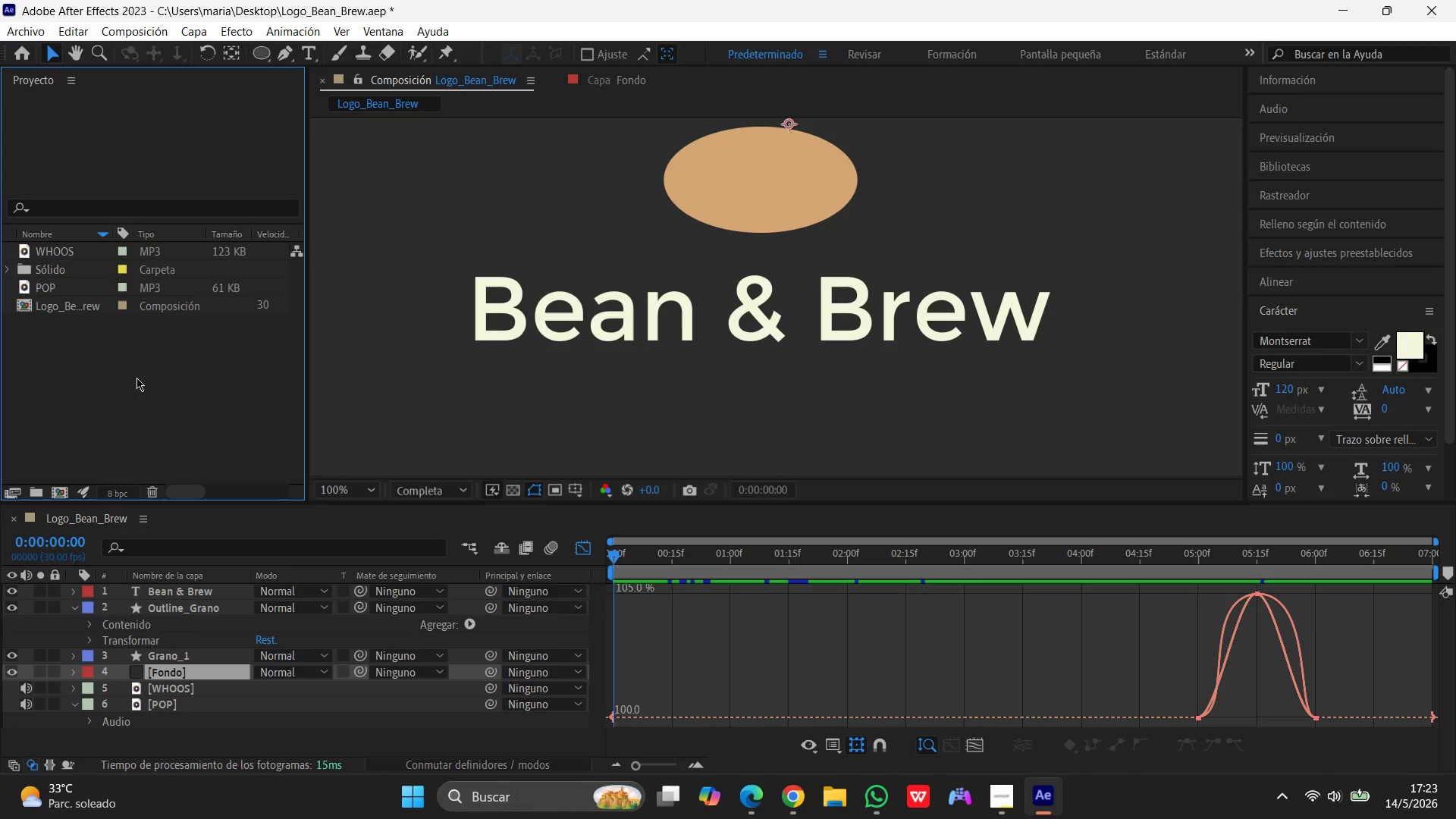 
left_click([66, 249])
 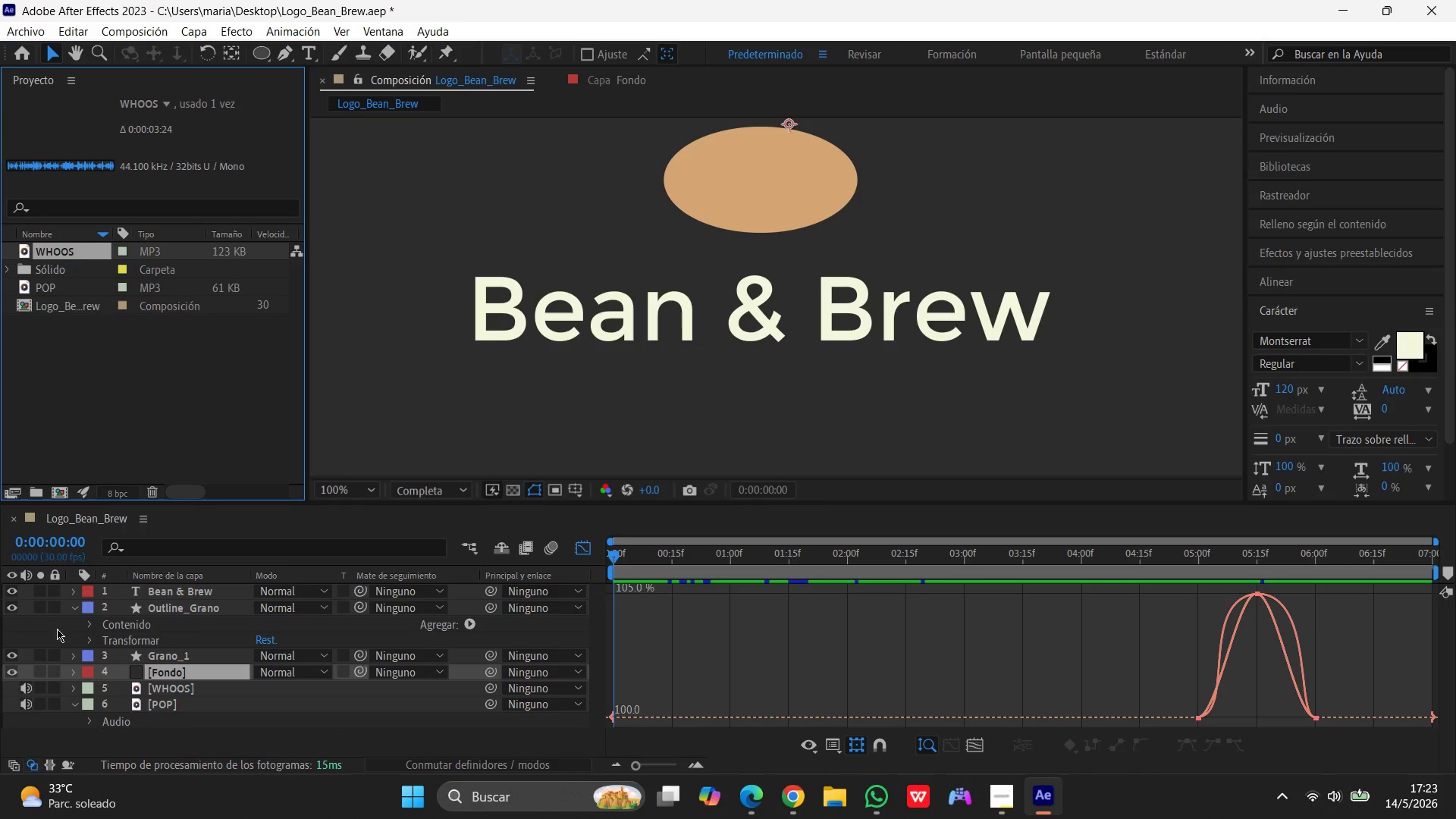 
left_click([67, 678])
 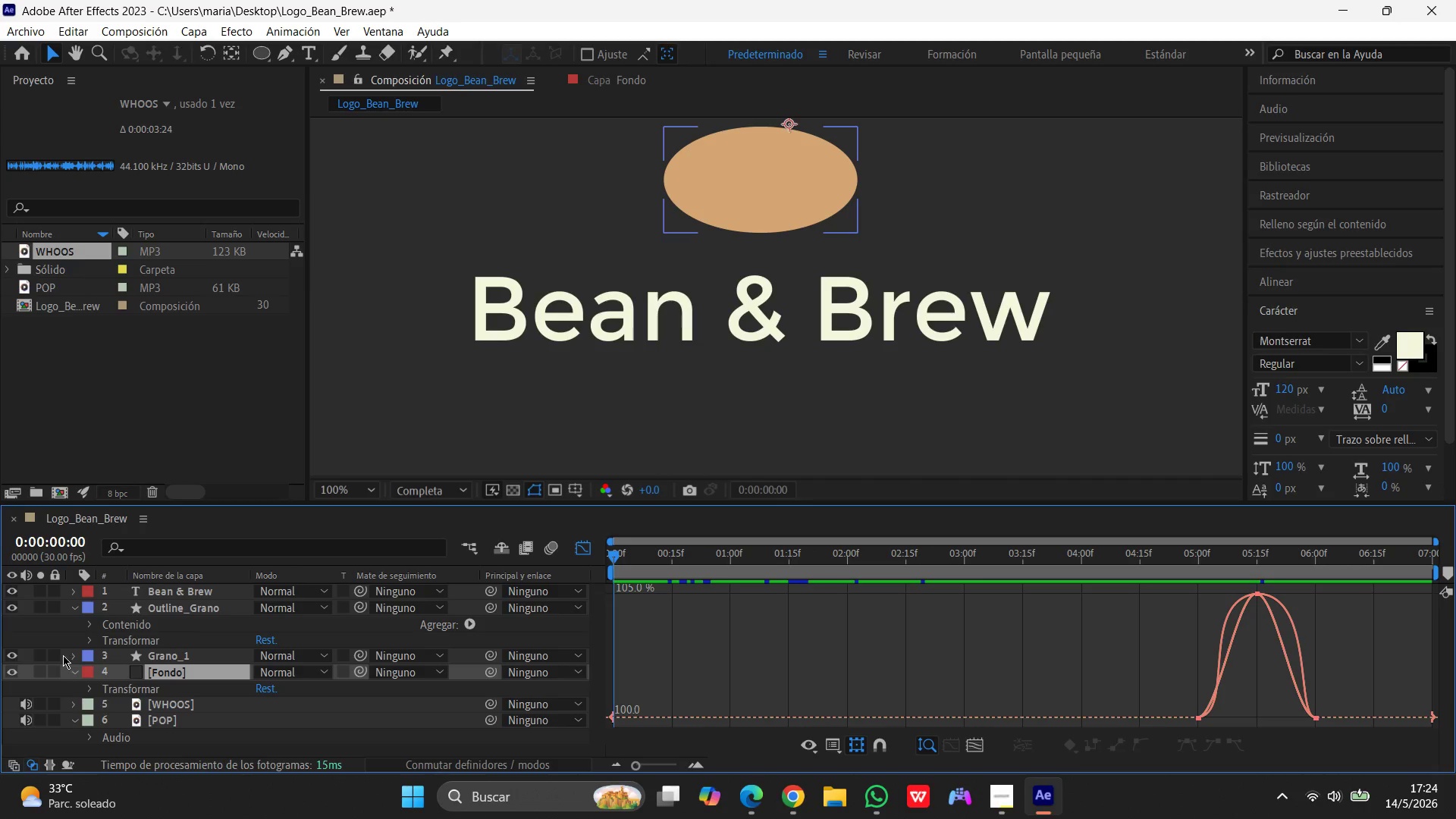 
wait(8.02)
 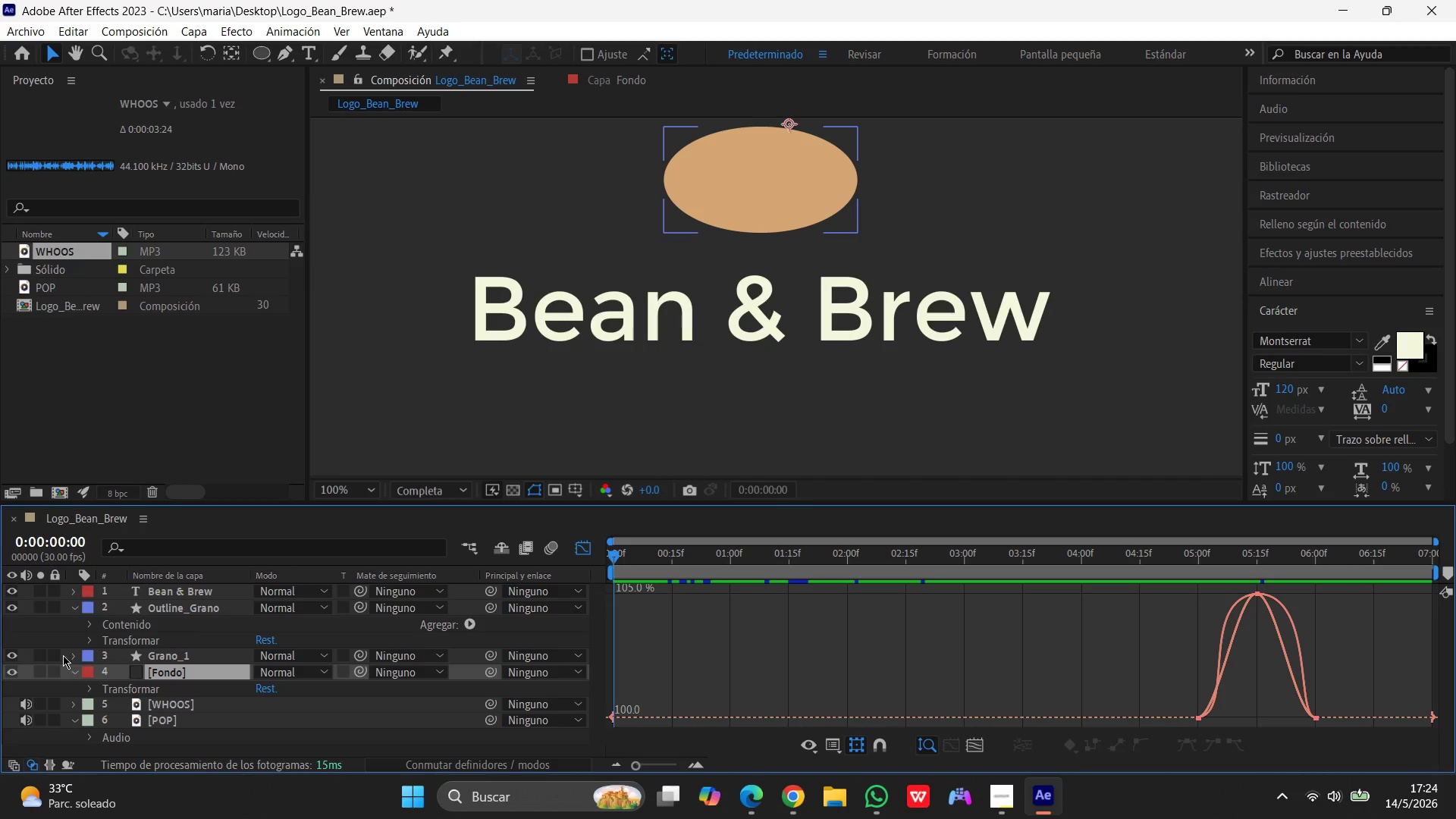 
left_click([115, 395])
 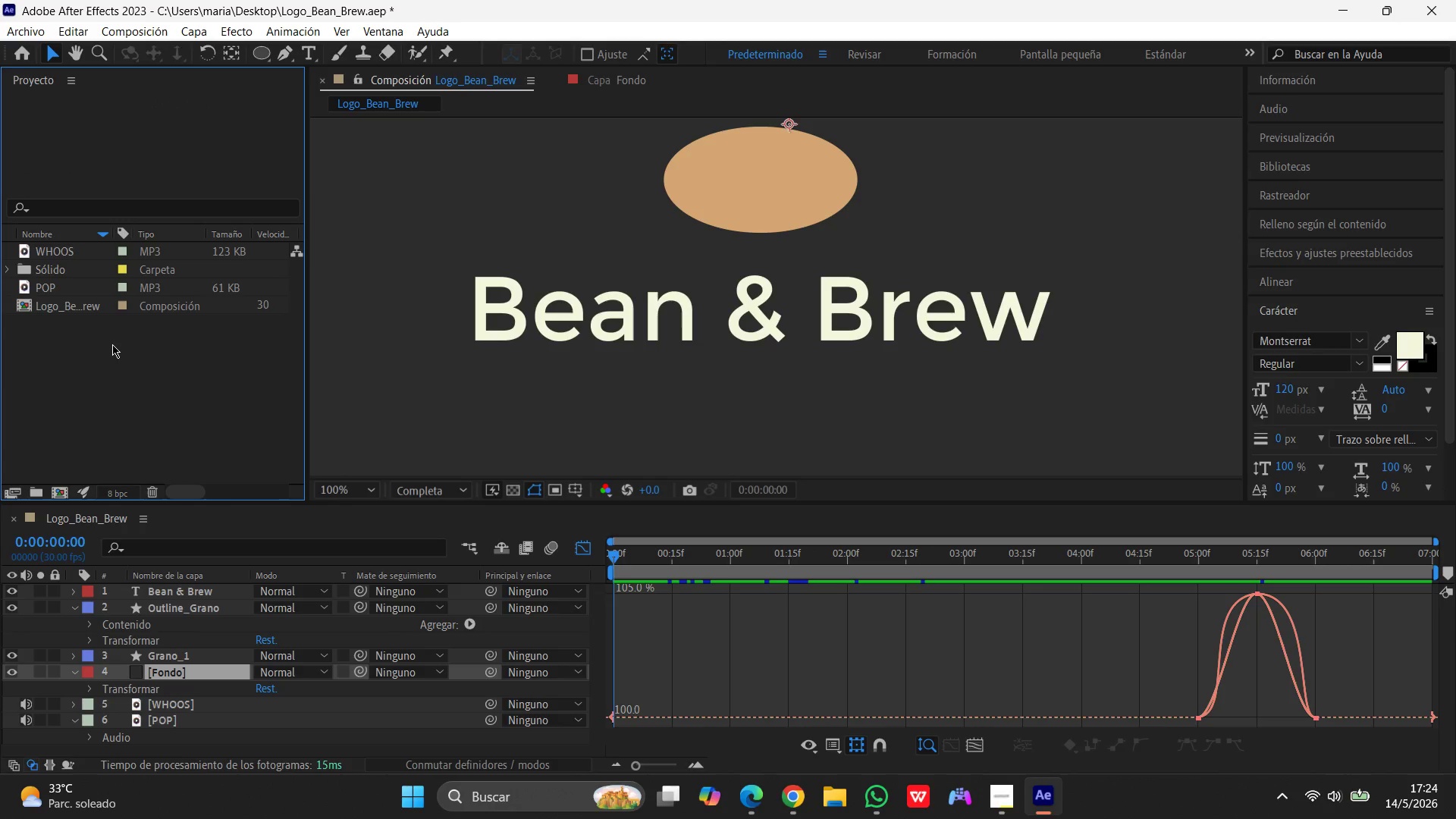 
wait(6.88)
 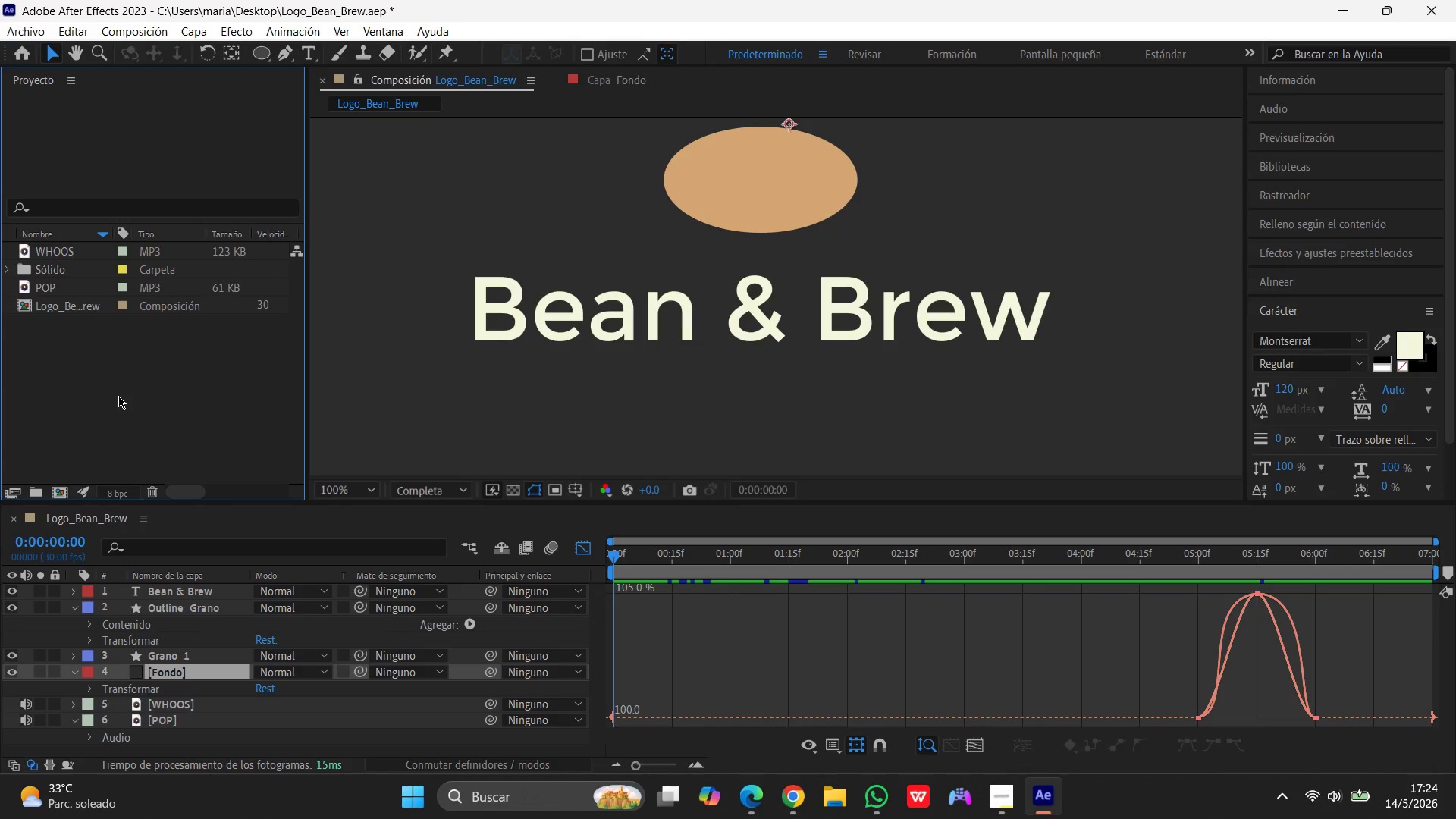 
left_click([186, 373])
 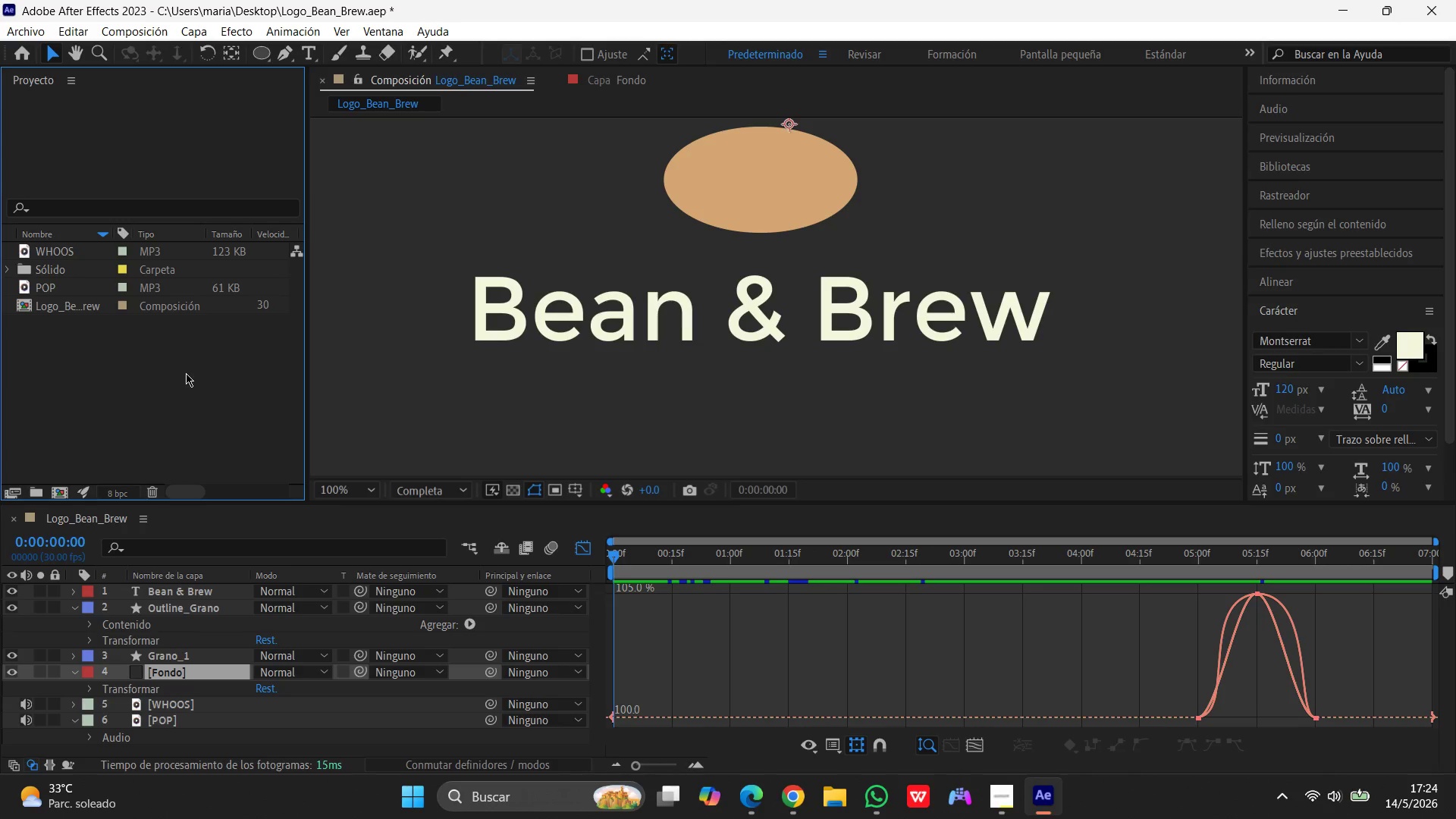 
wait(14.59)
 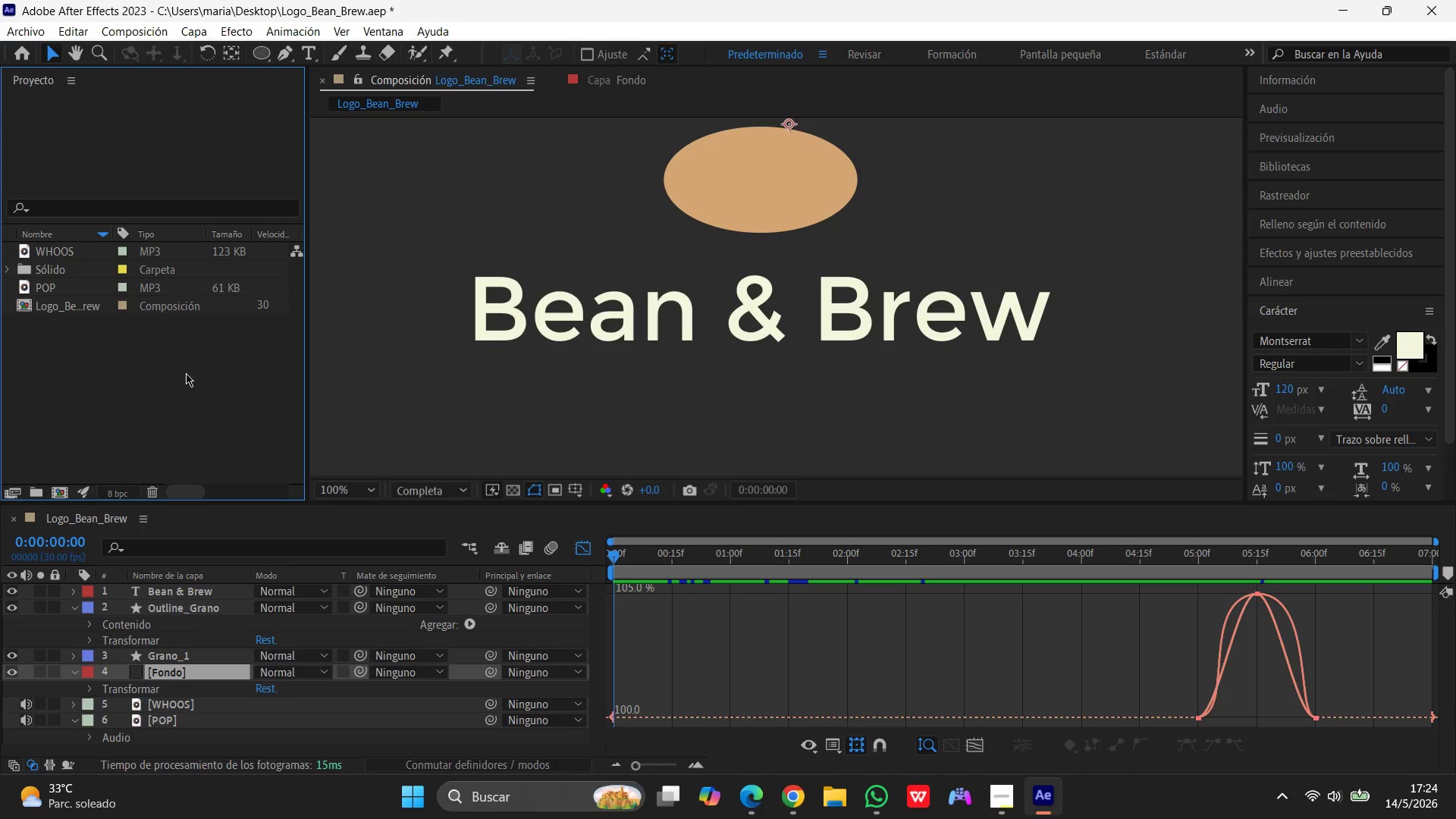 
left_click([504, 416])
 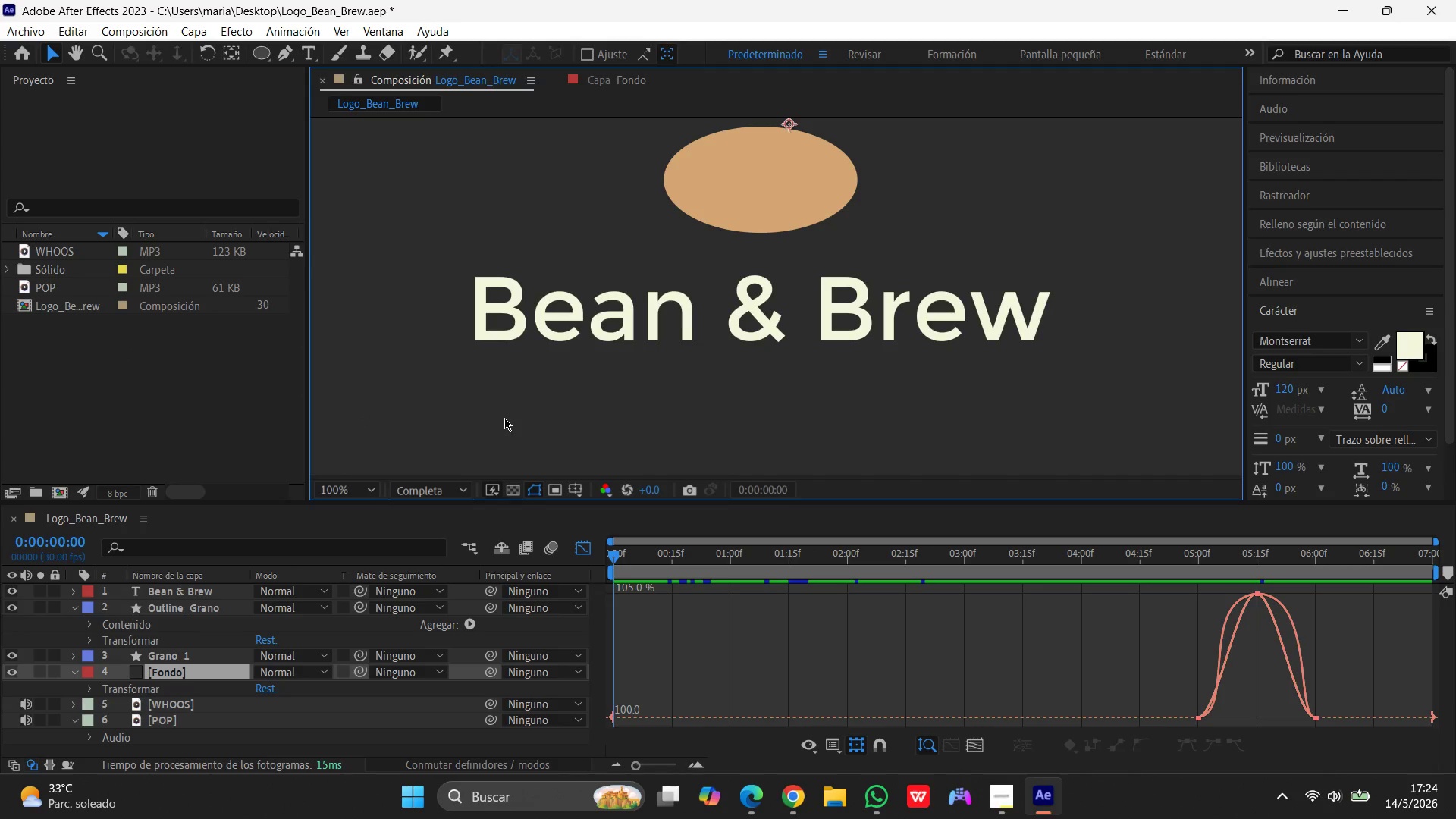 
wait(7.52)
 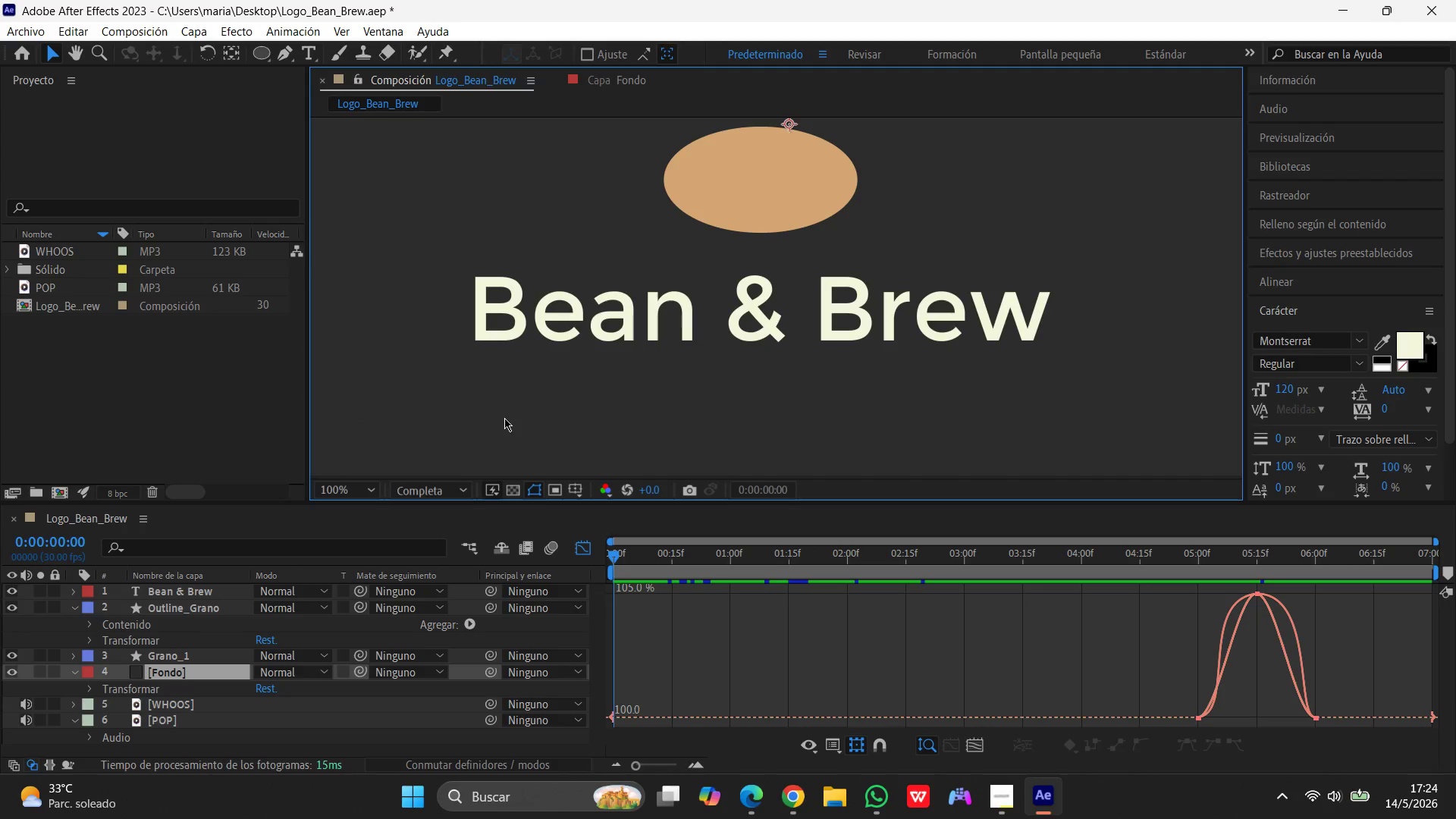 
left_click([496, 350])
 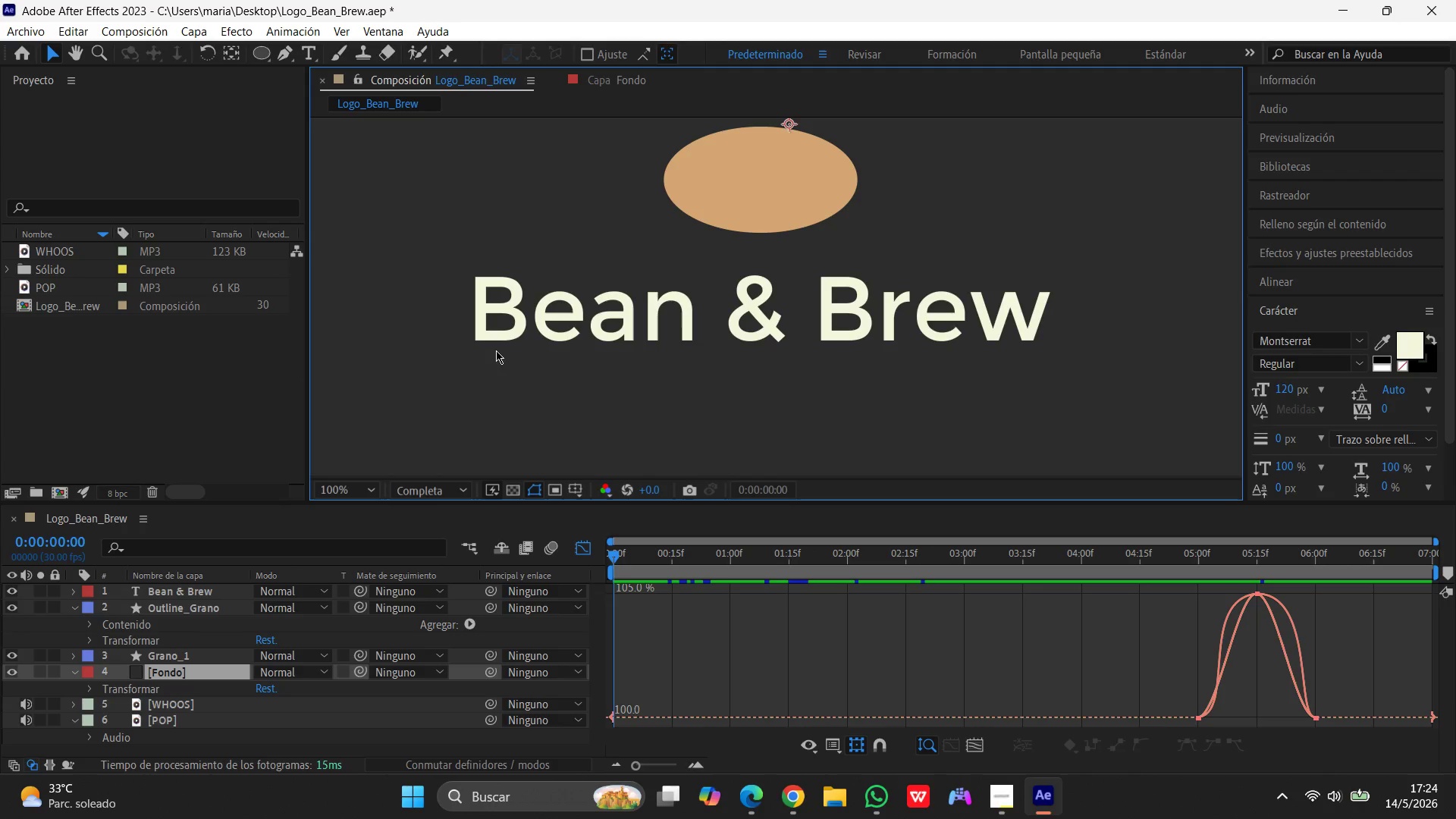 
wait(12.39)
 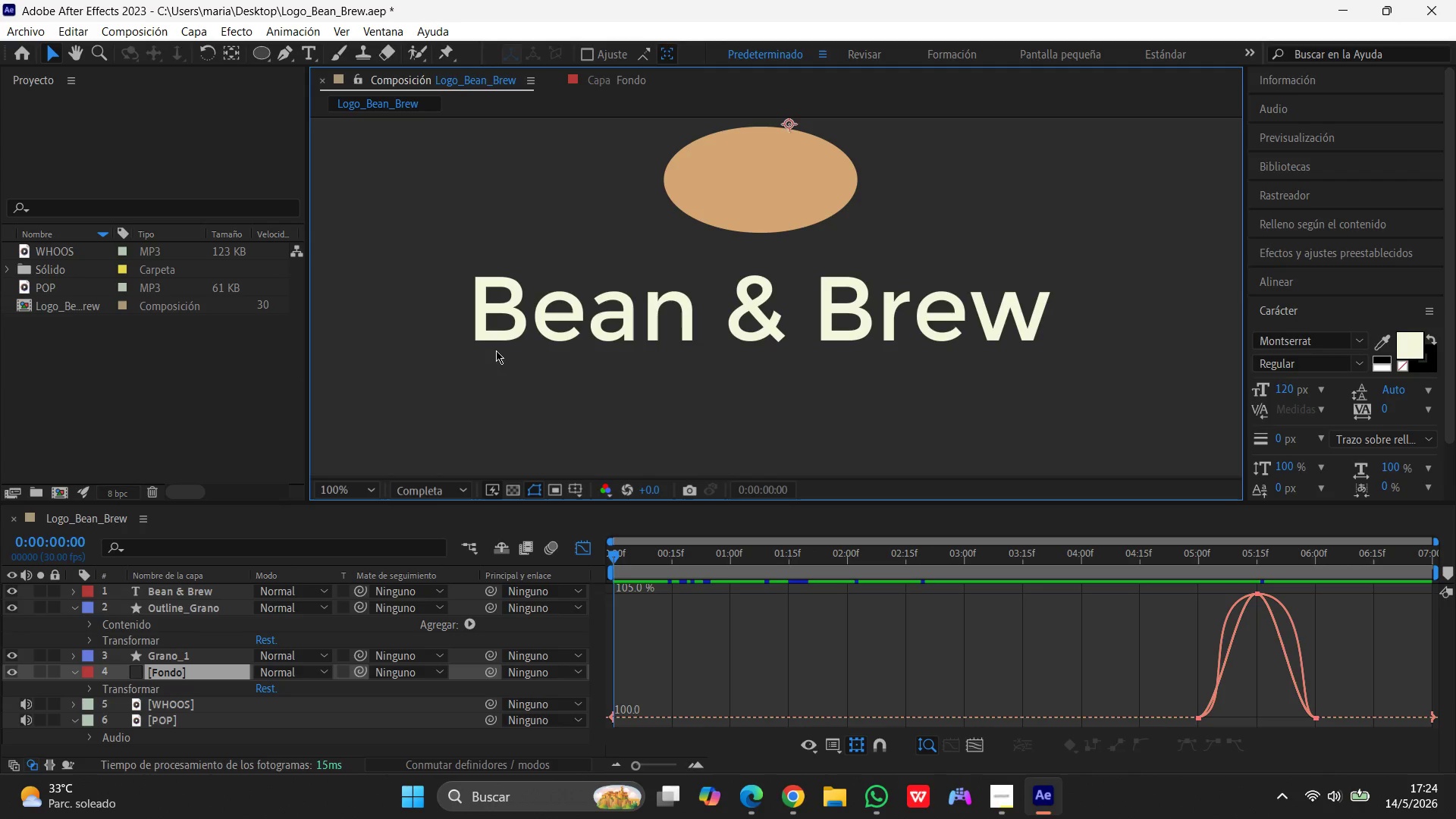 
left_click([1005, 813])